 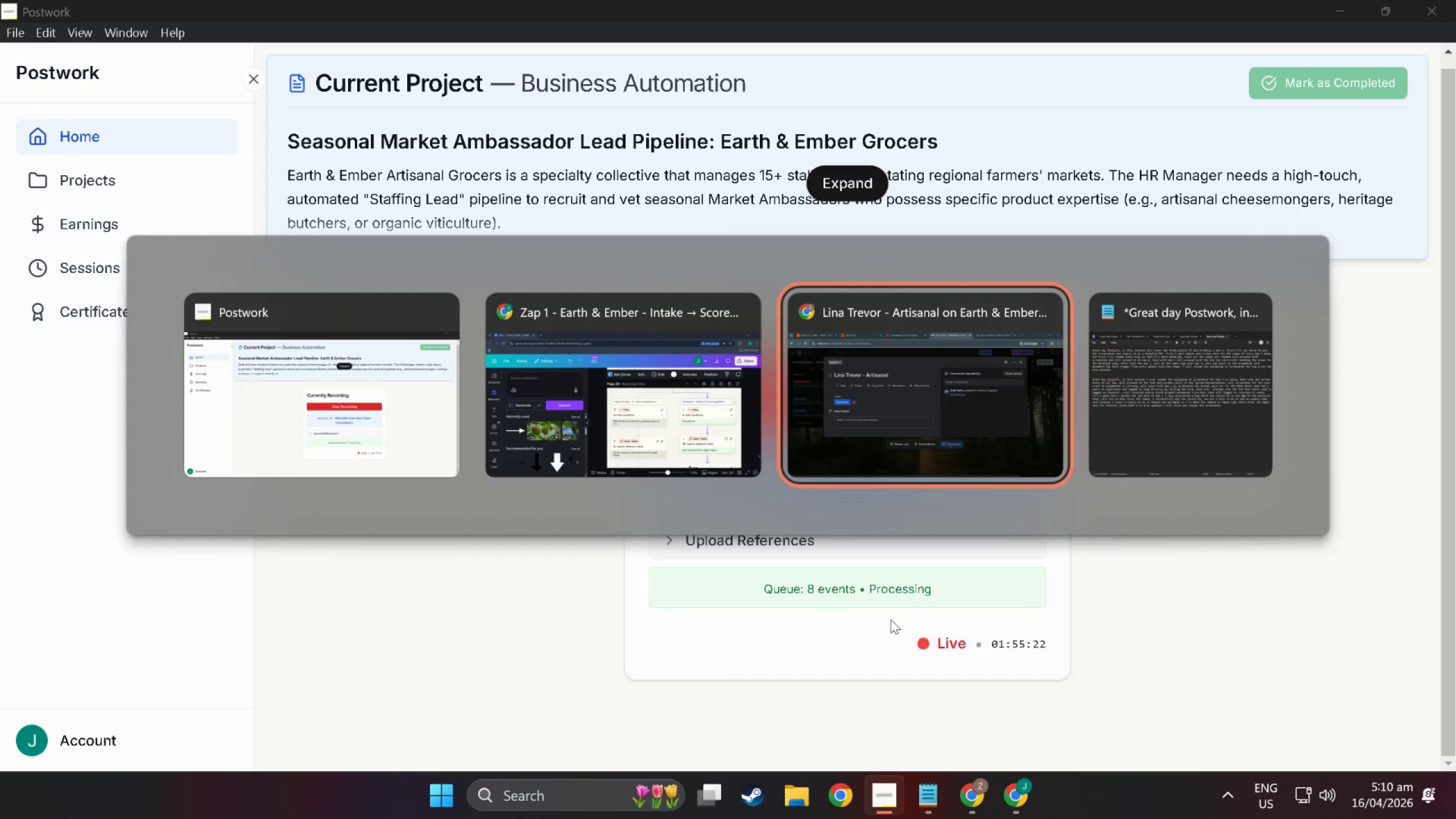 
key(Alt+Tab)
 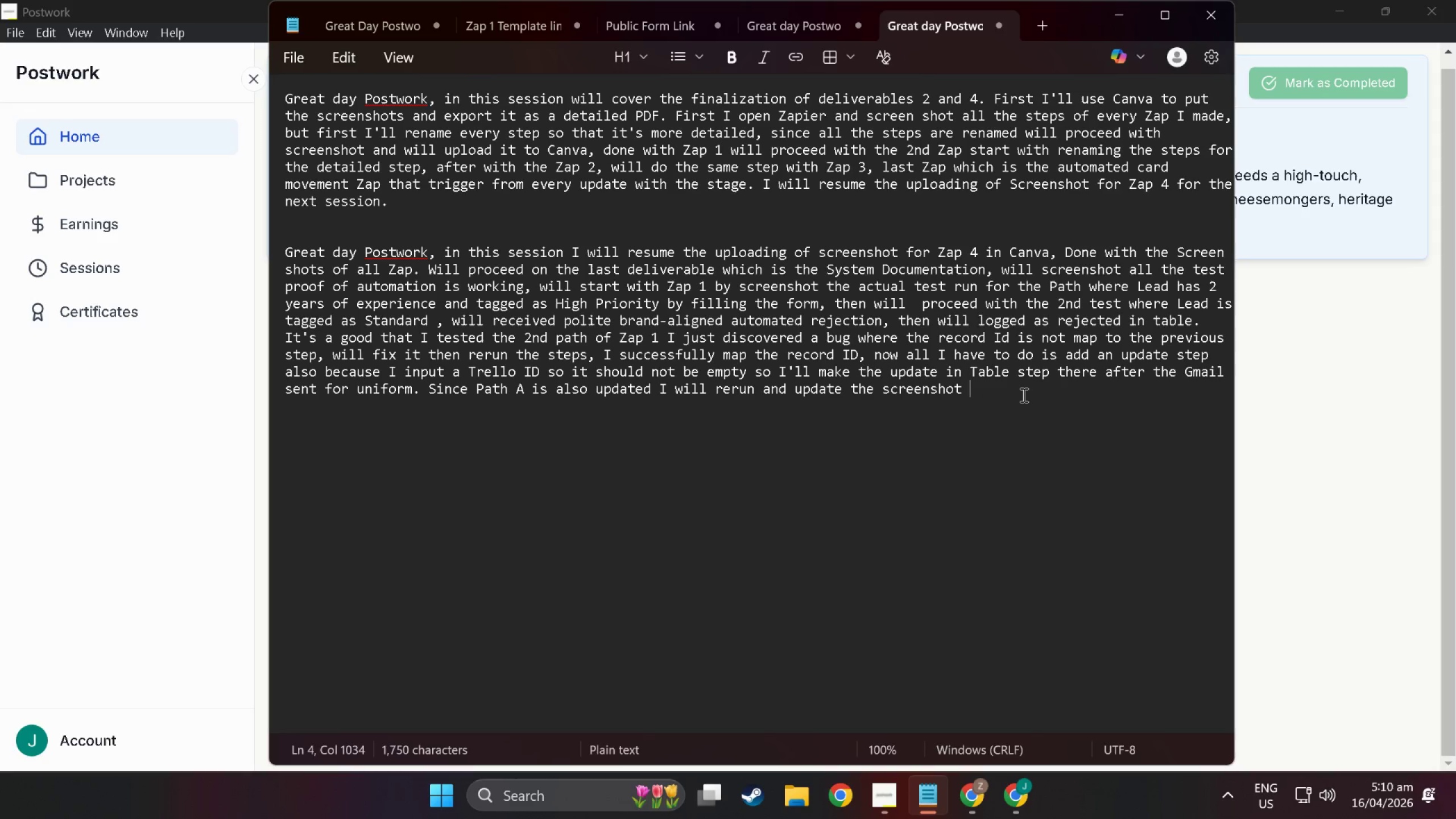 
key(Backspace)
type(. W)
key(Backspace)
type(I  w)
key(Backspace)
key(Backspace)
type(will resume with Deliverable number 4 in the next session.)
key(Backspace)
type( )
key(Backspace)
type(.)
 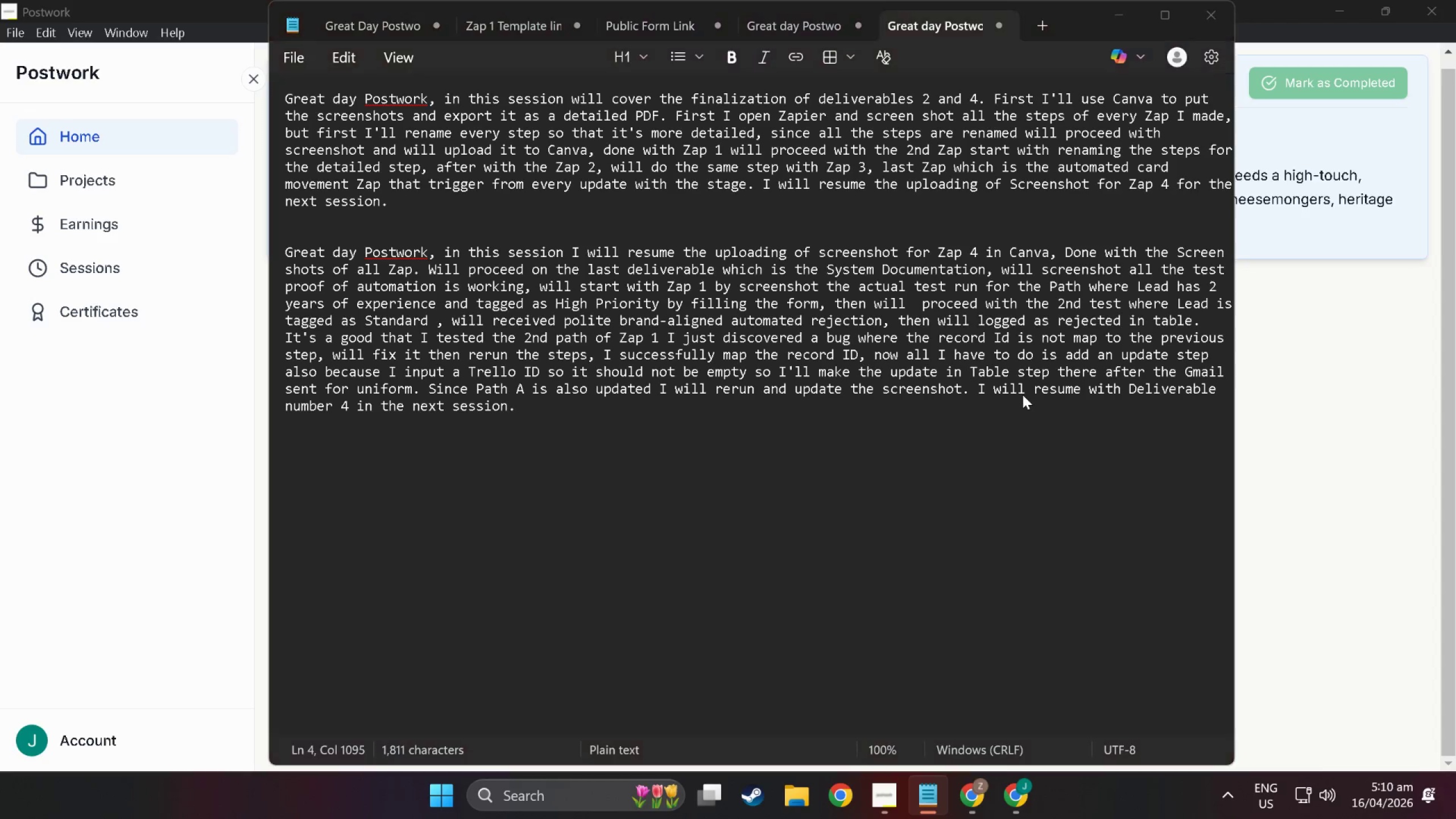 
 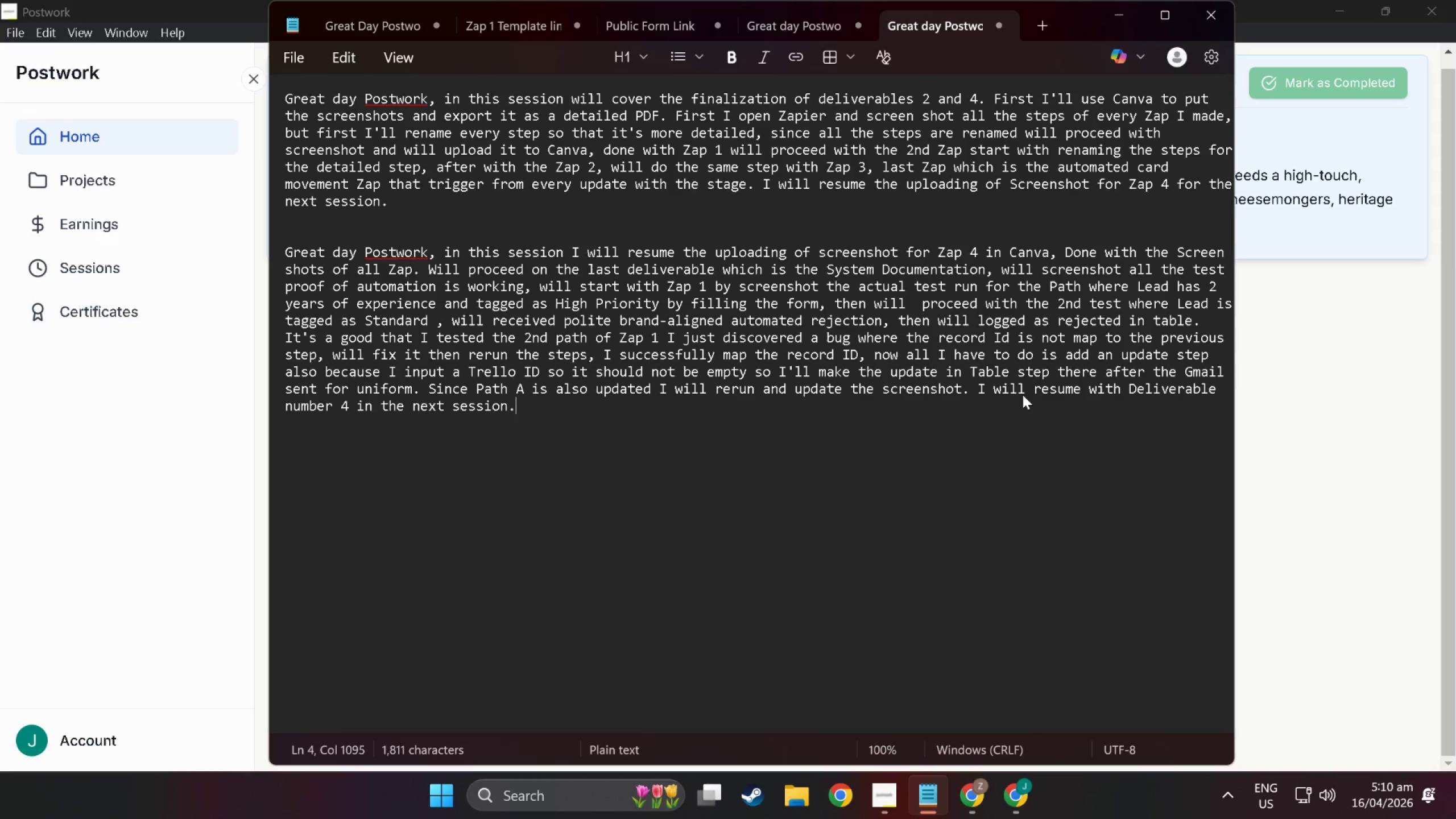 
key(Alt+AltLeft)
 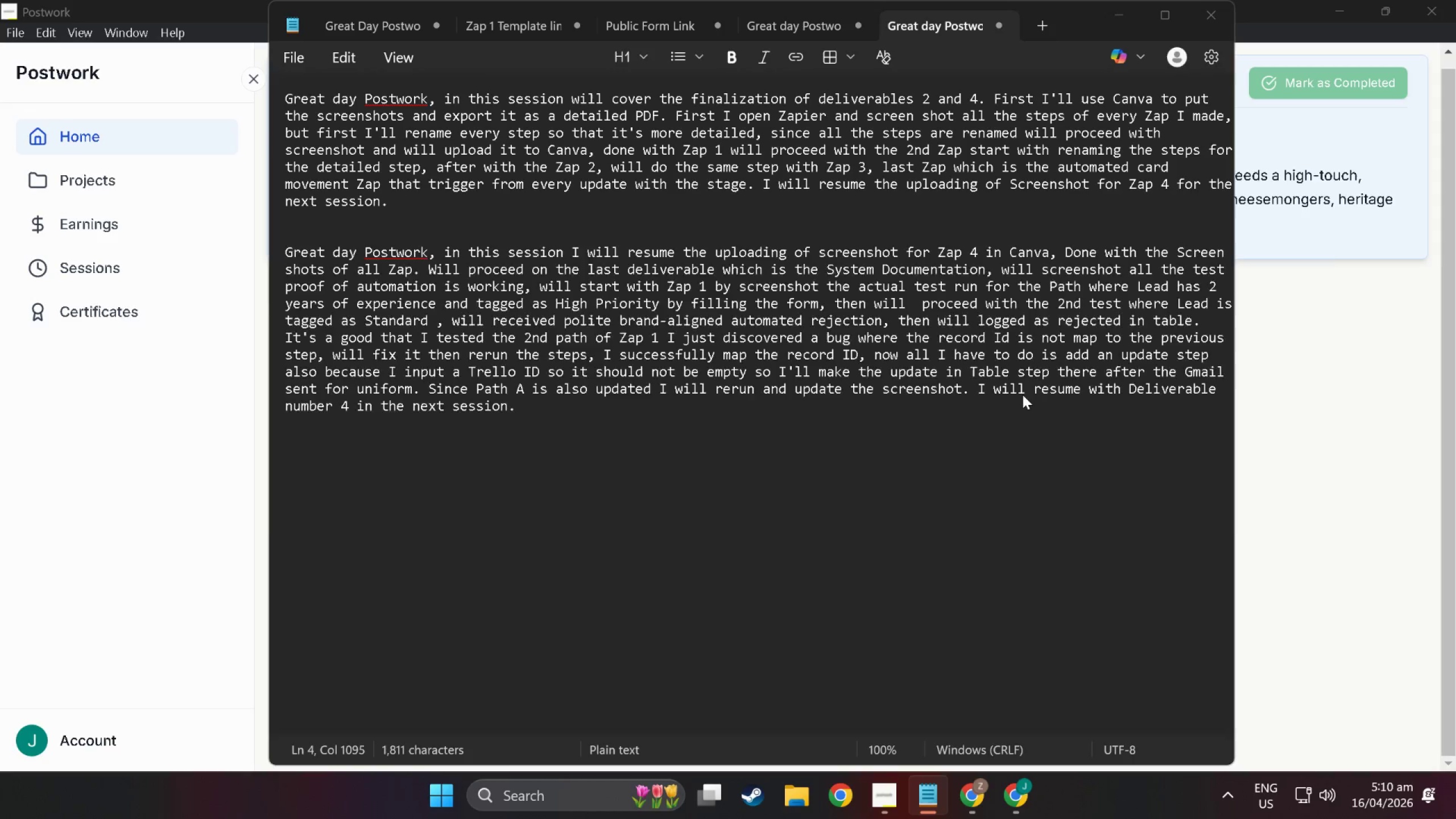 
key(Alt+Tab)